 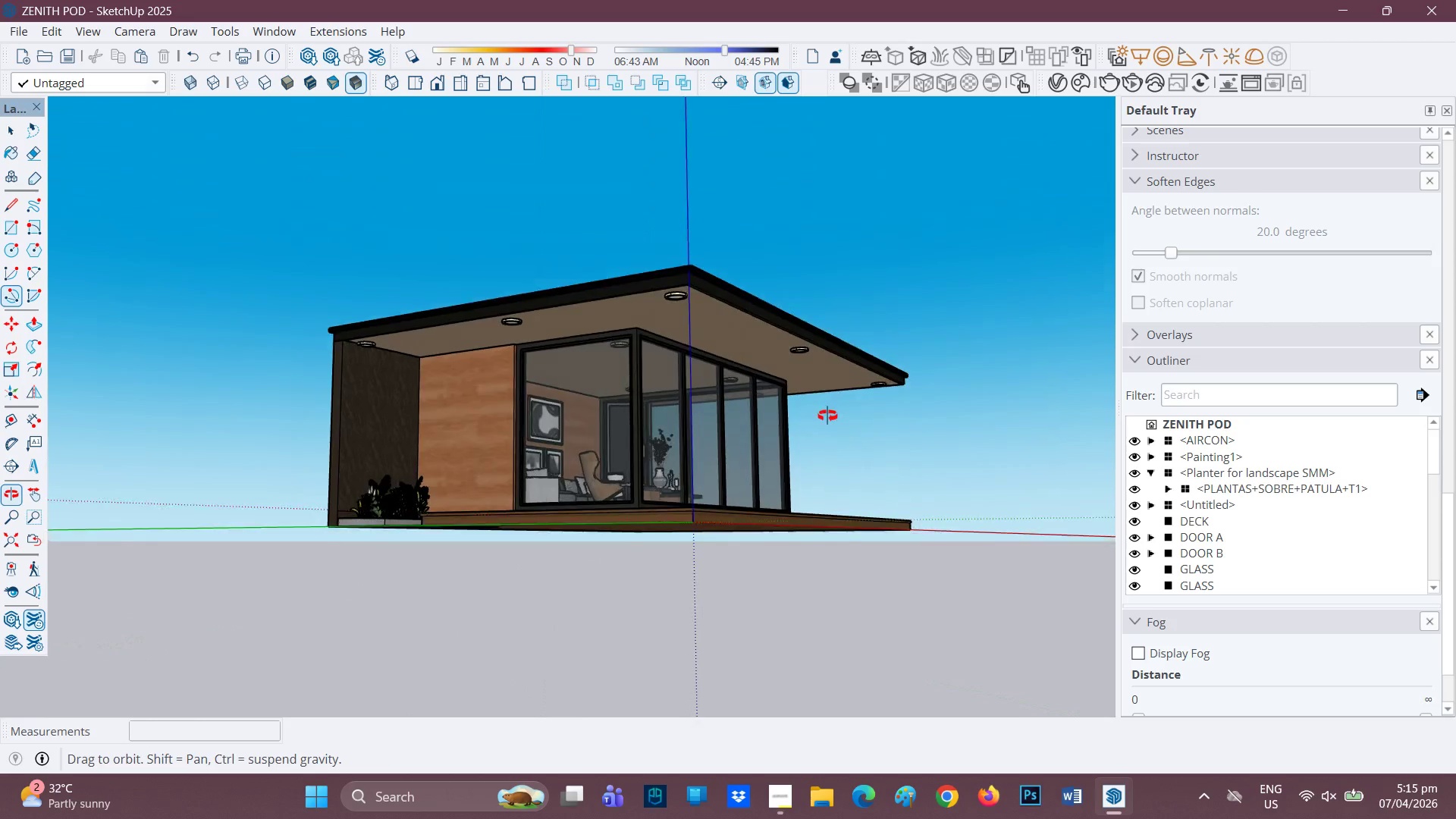 
left_click([1348, 7])
 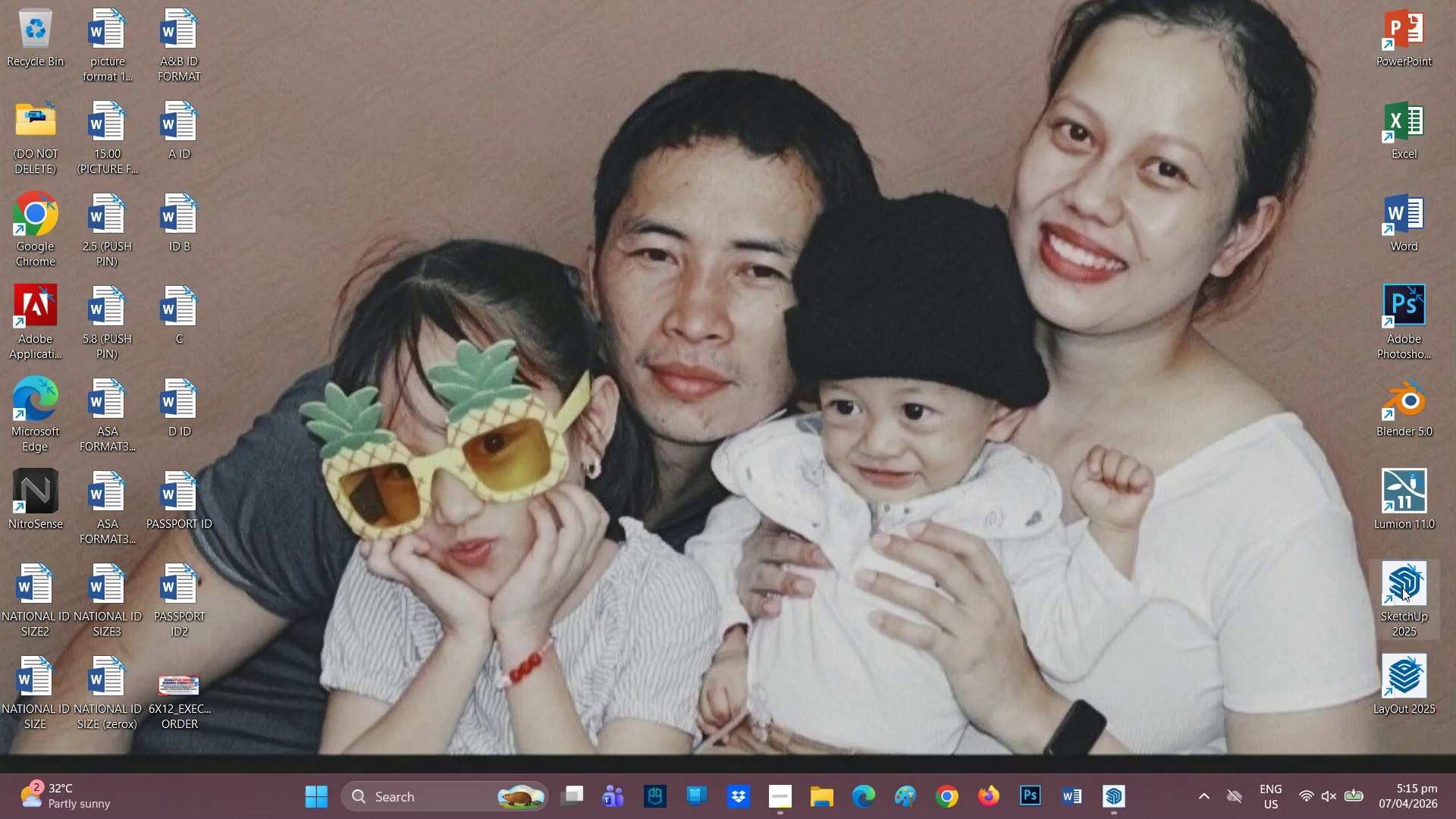 
double_click([1411, 499])
 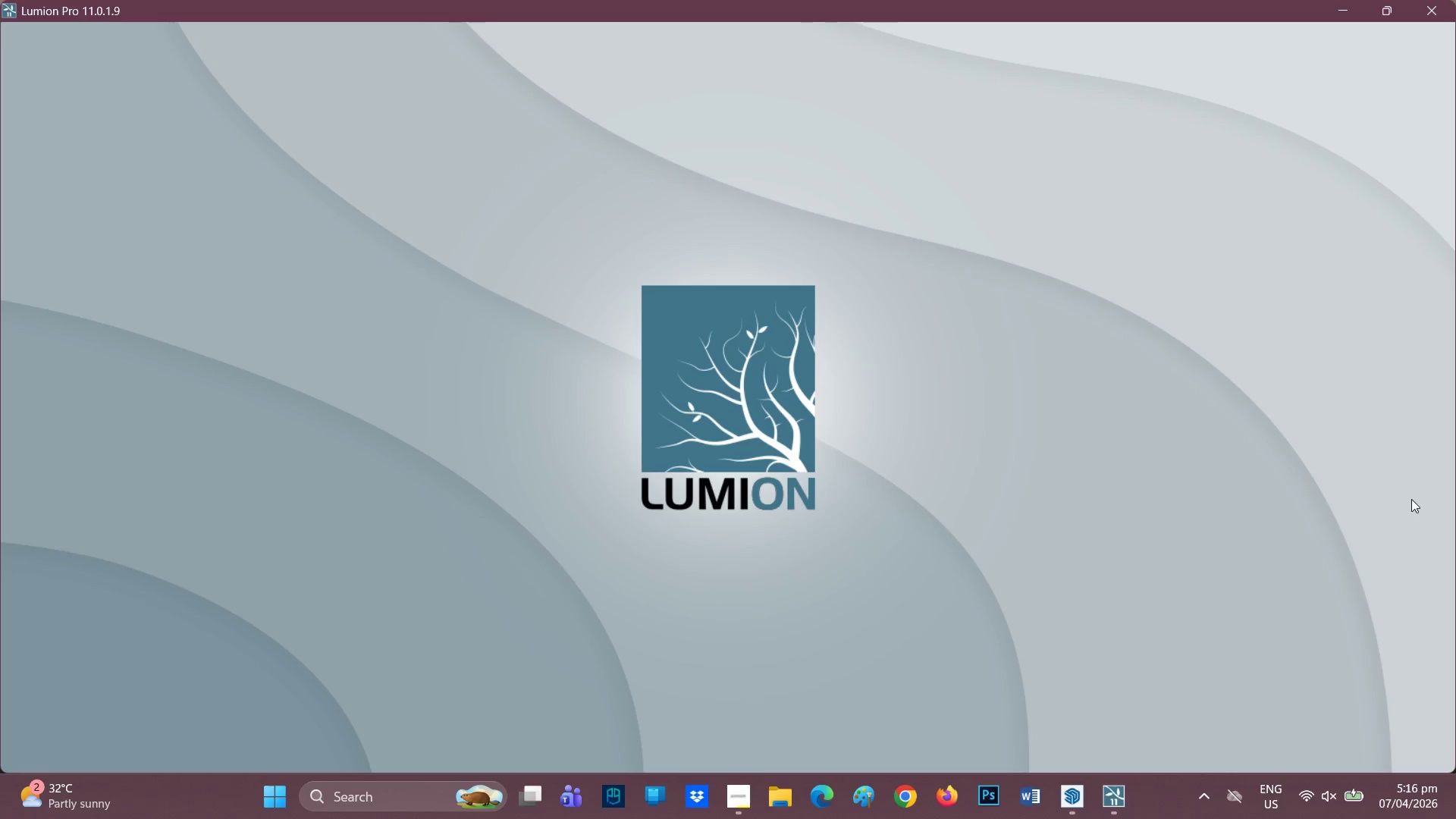 
wait(56.39)
 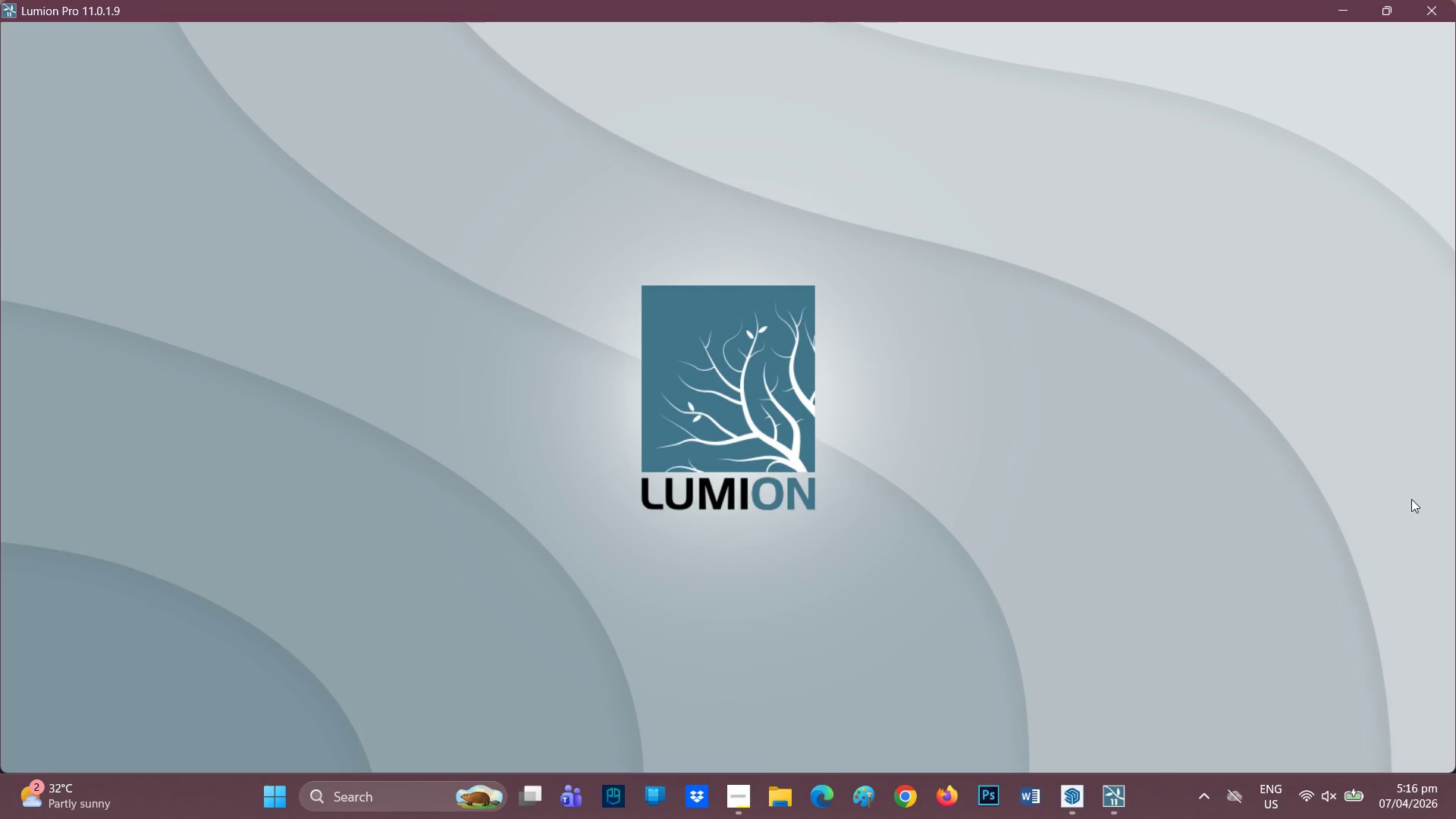 
left_click([946, 497])